 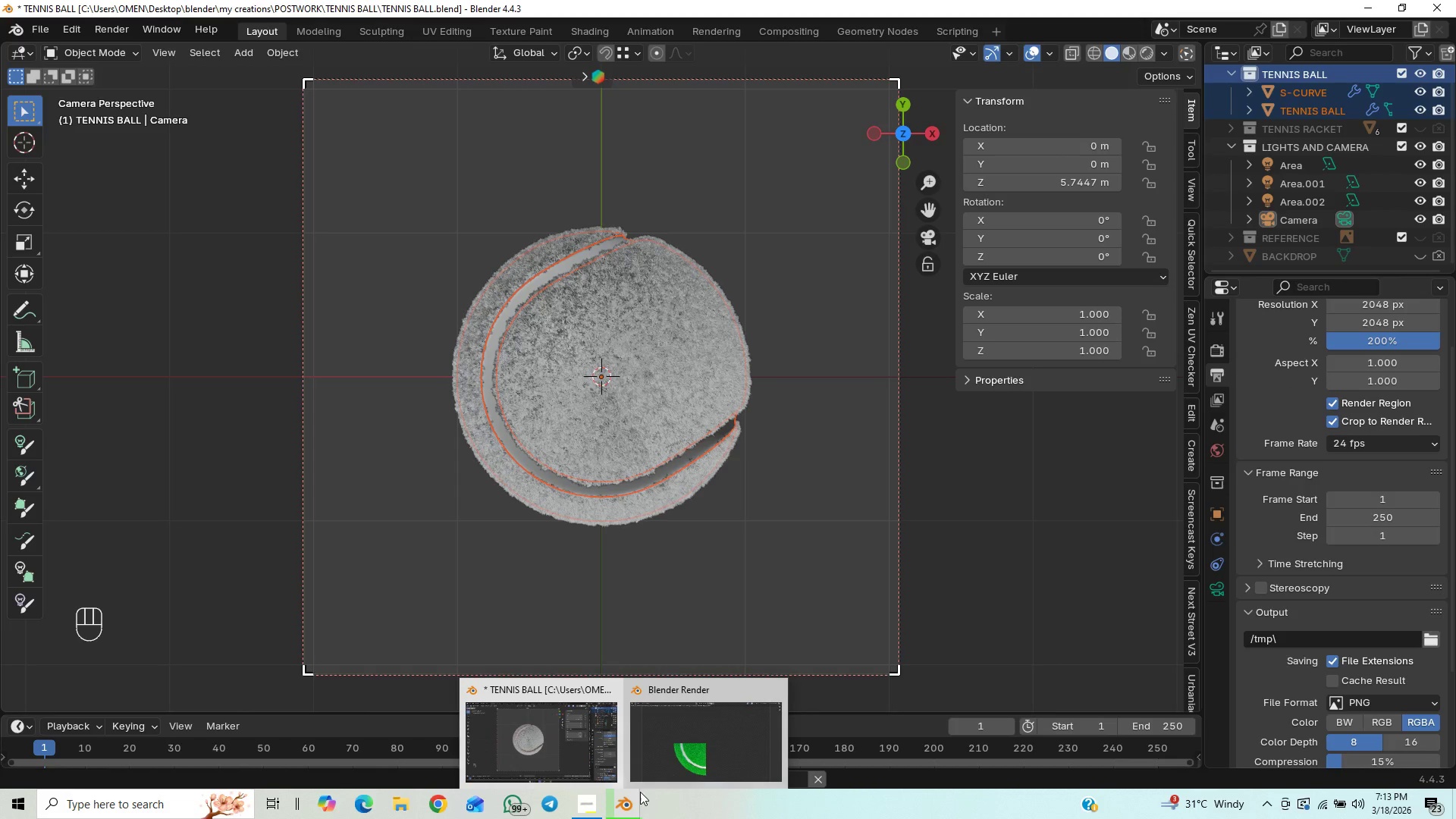 
left_click([667, 761])
 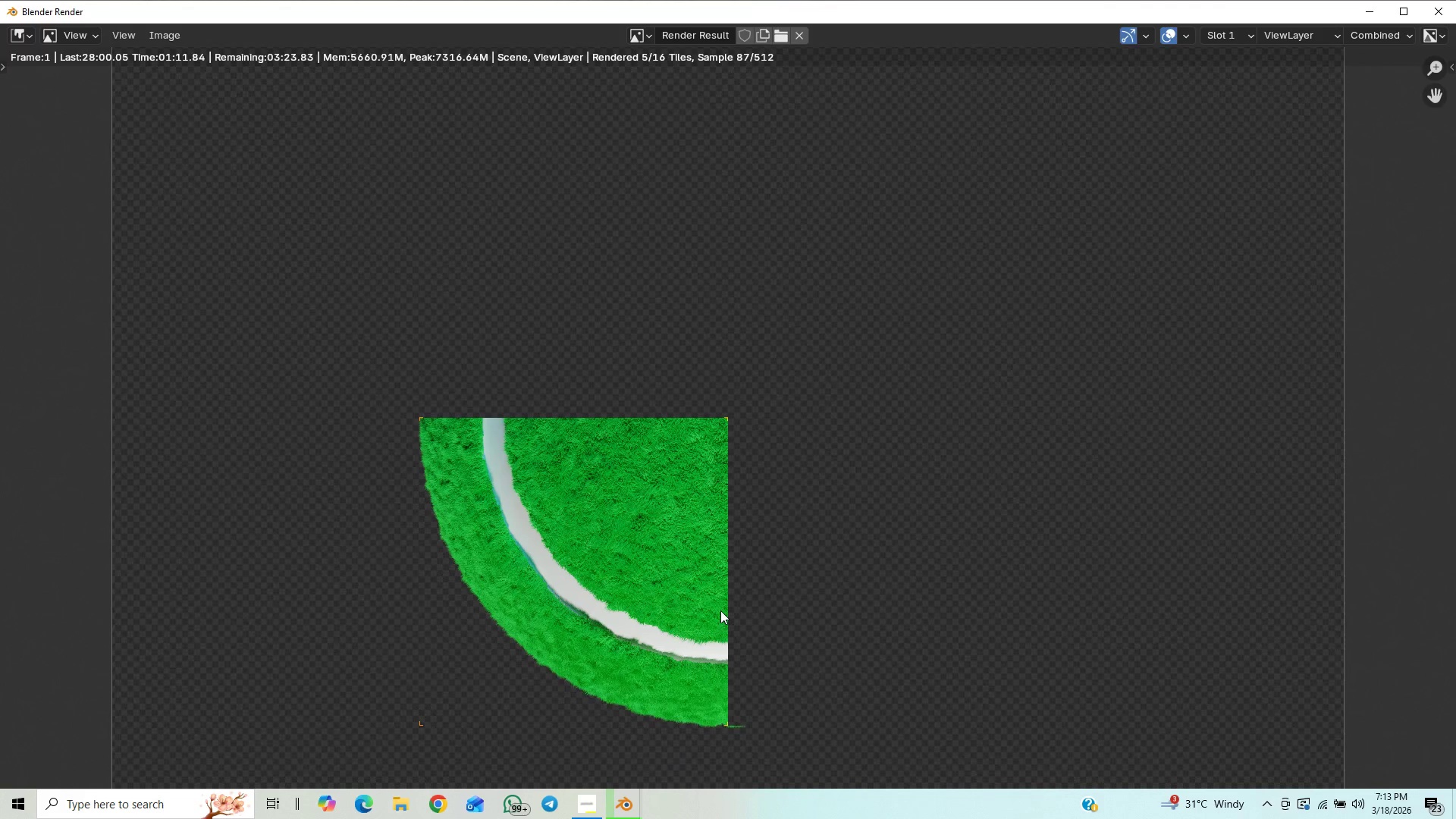 
scroll: coordinate [720, 610], scroll_direction: down, amount: 16.0
 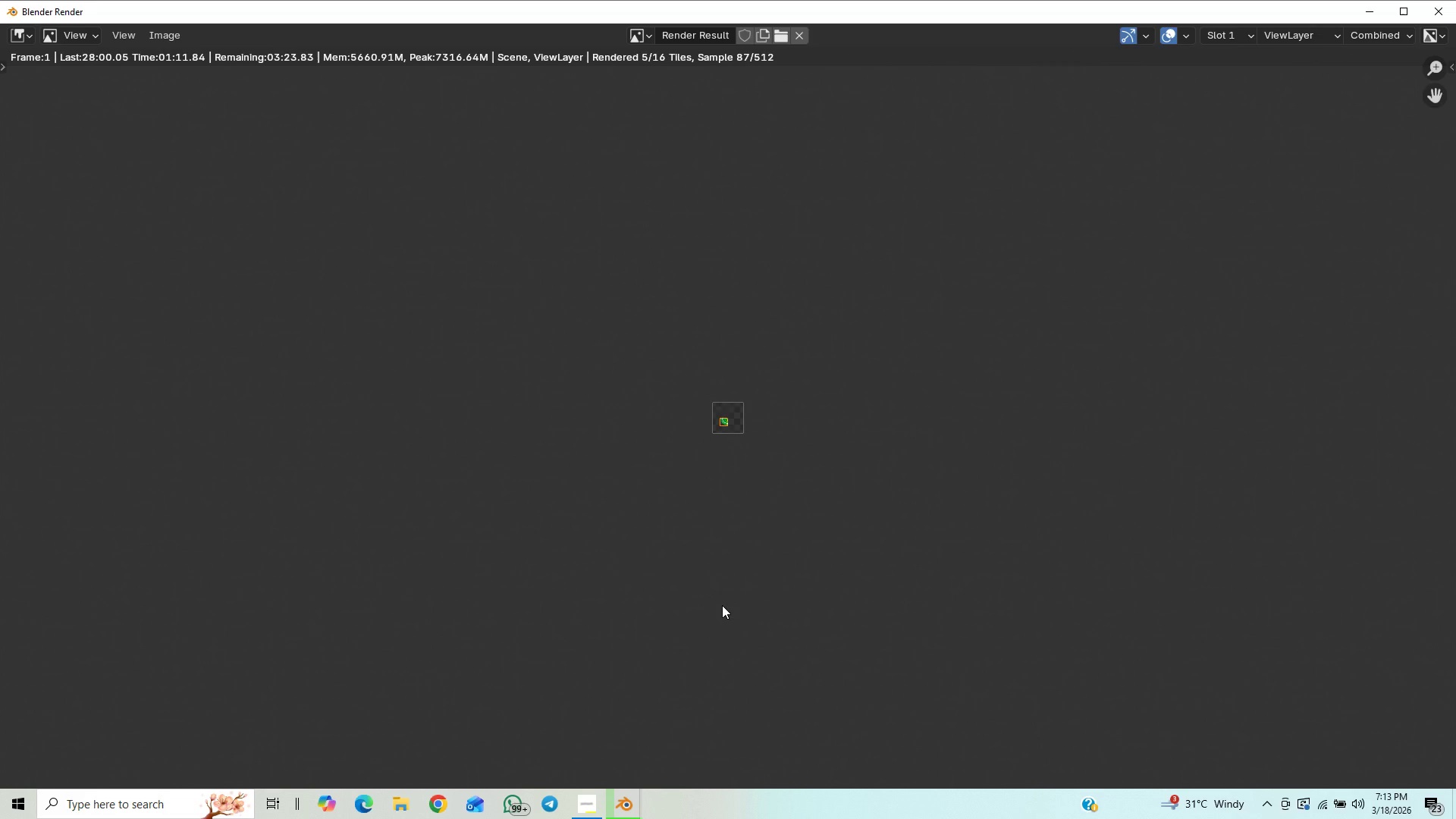 
scroll: coordinate [742, 576], scroll_direction: up, amount: 11.0
 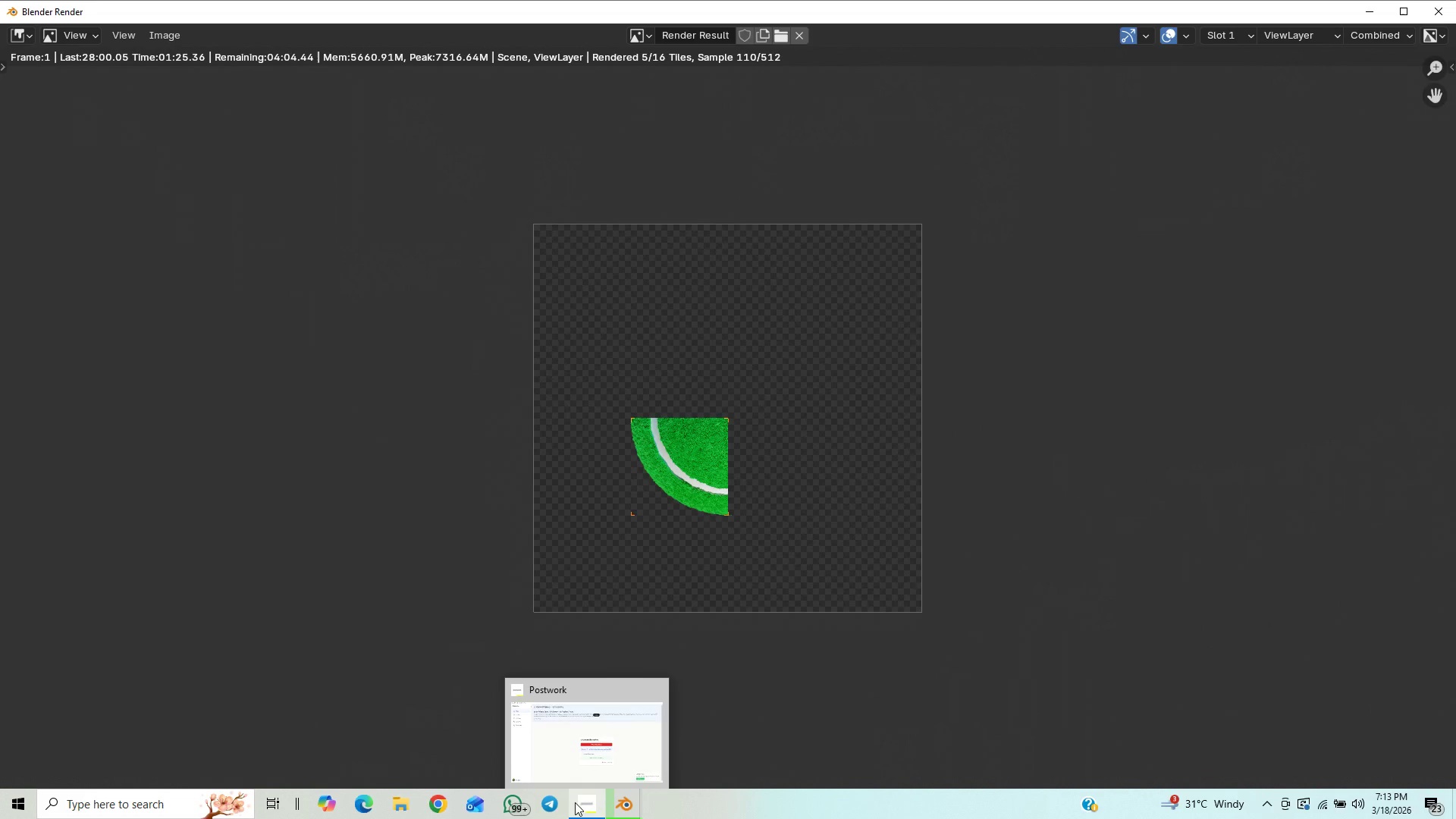 
left_click([541, 763])